 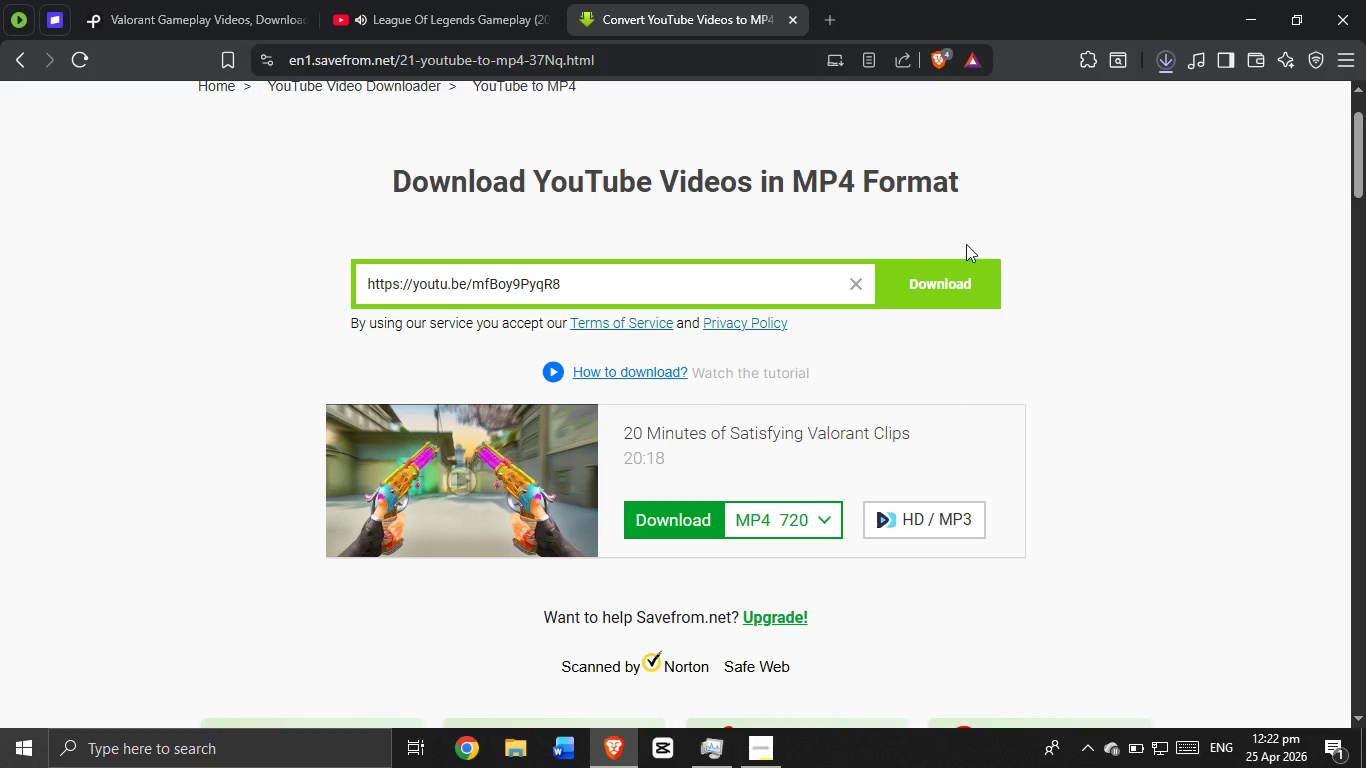 
left_click([472, 0])
 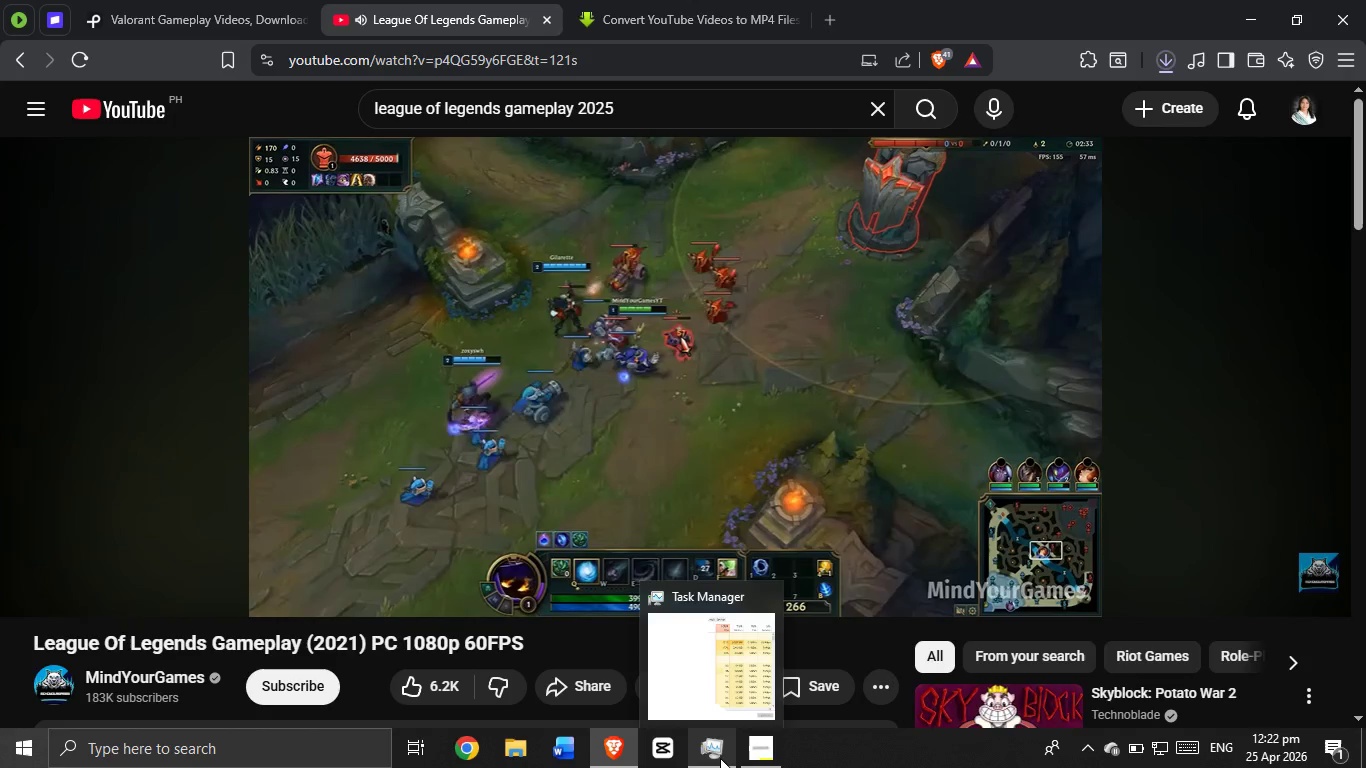 
mouse_move([680, 719])
 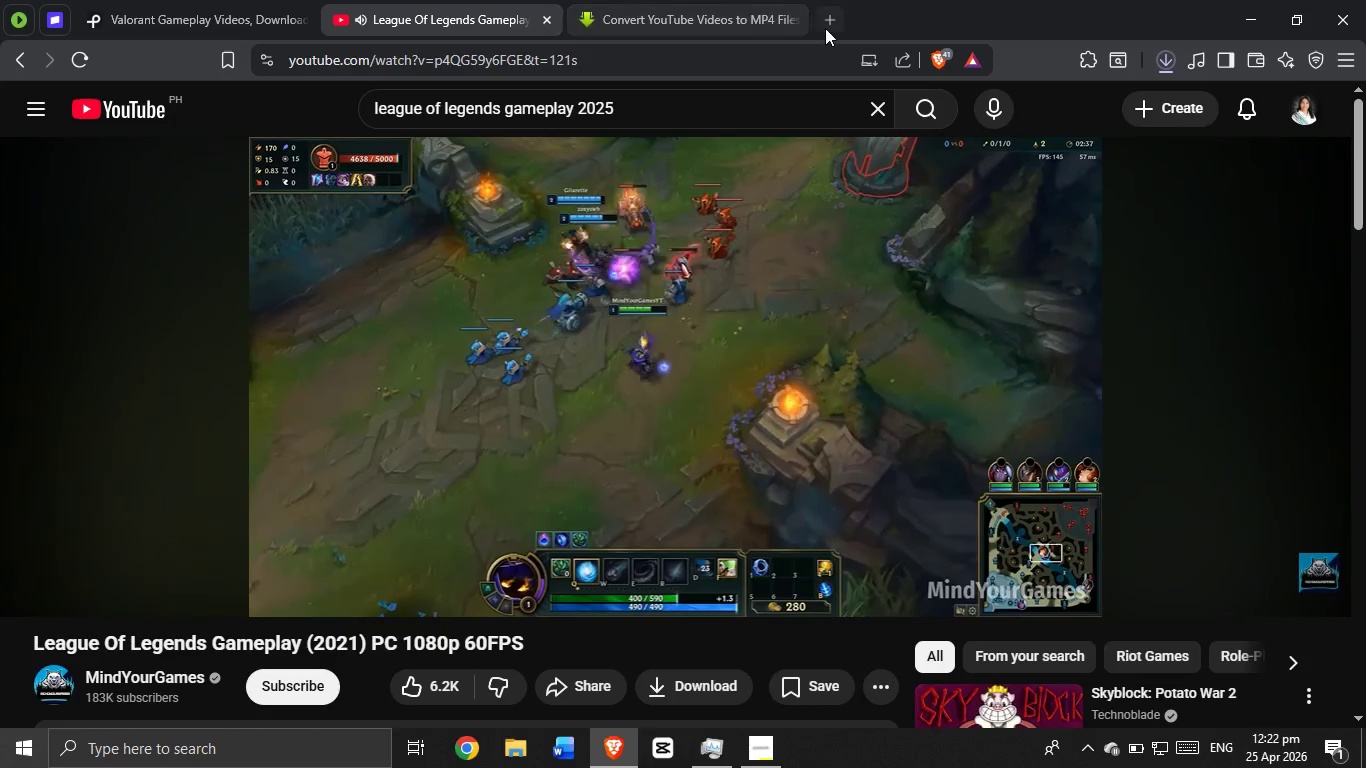 
left_click([833, 26])
 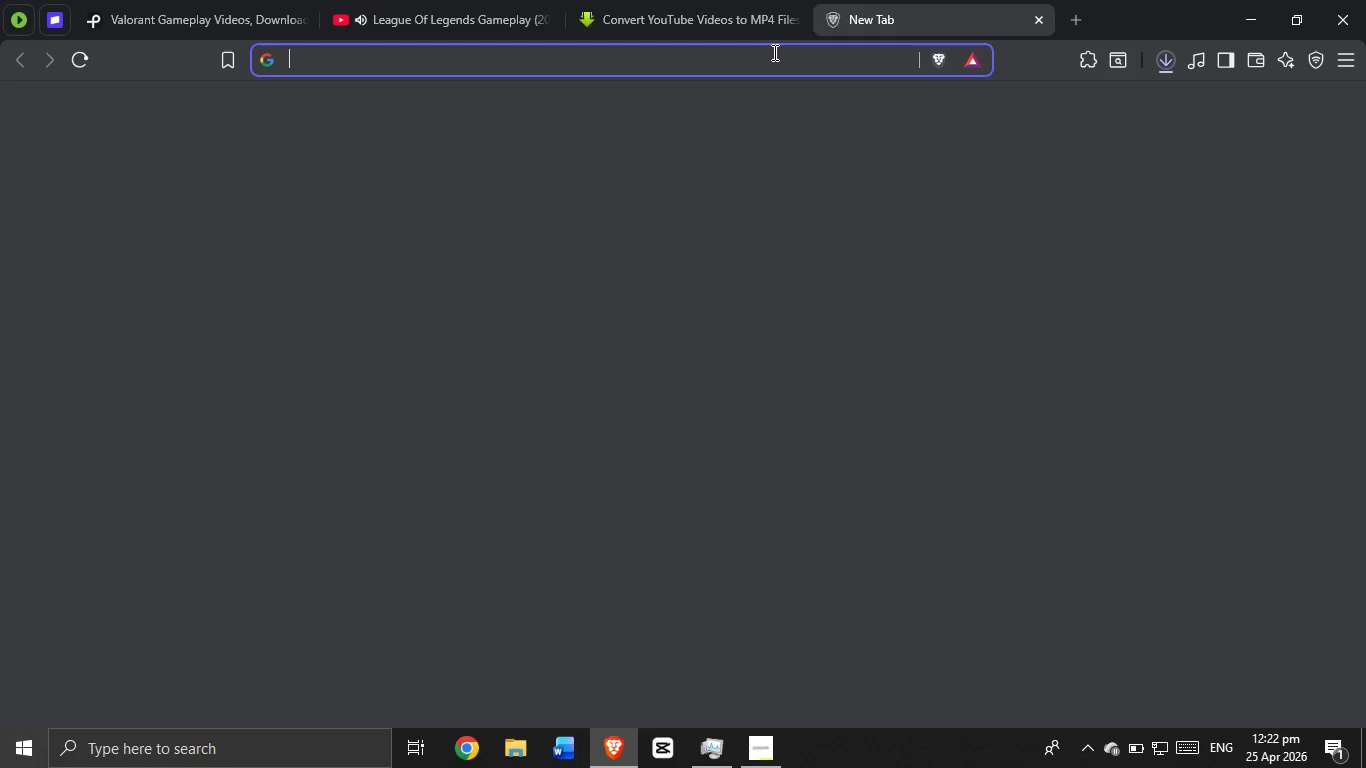 
left_click([773, 52])
 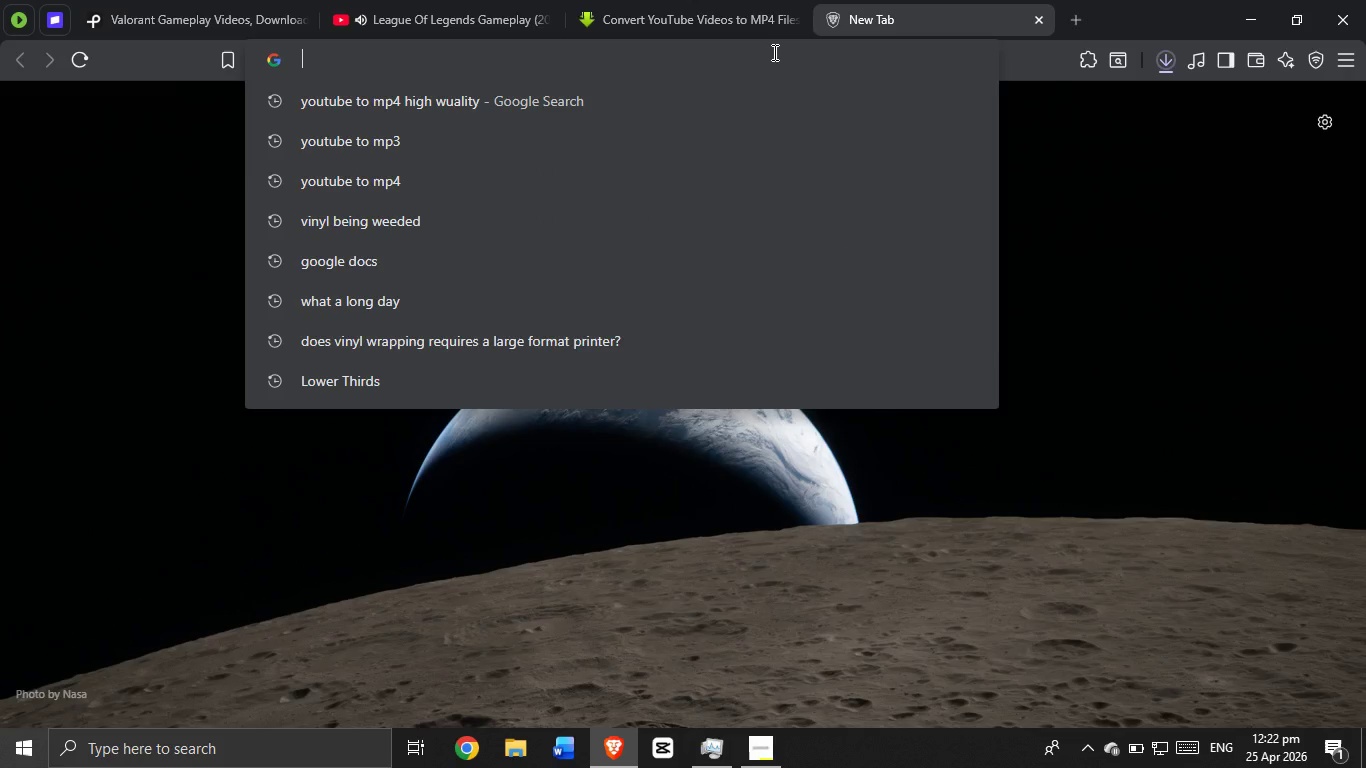 
type(high y)
key(Backspace)
type(quality youtube downloader)
 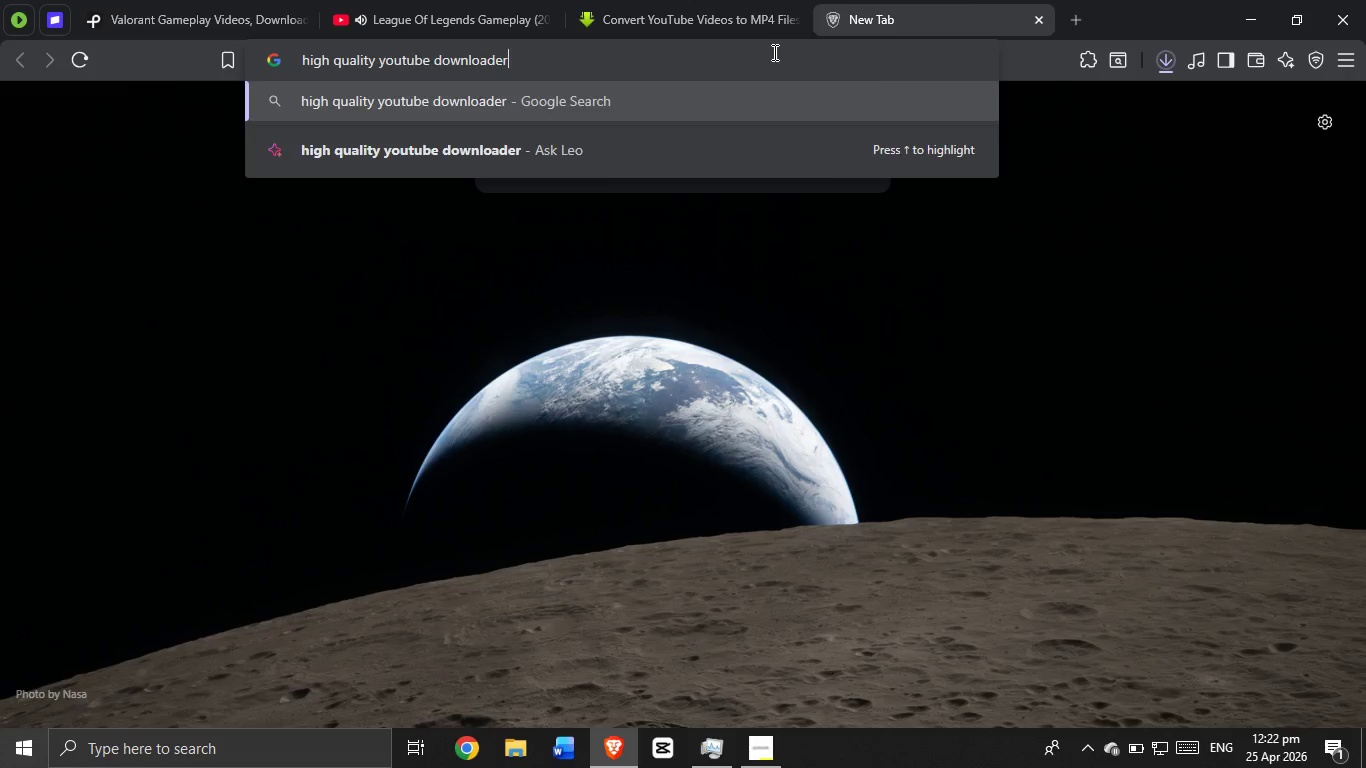 
key(Enter)
 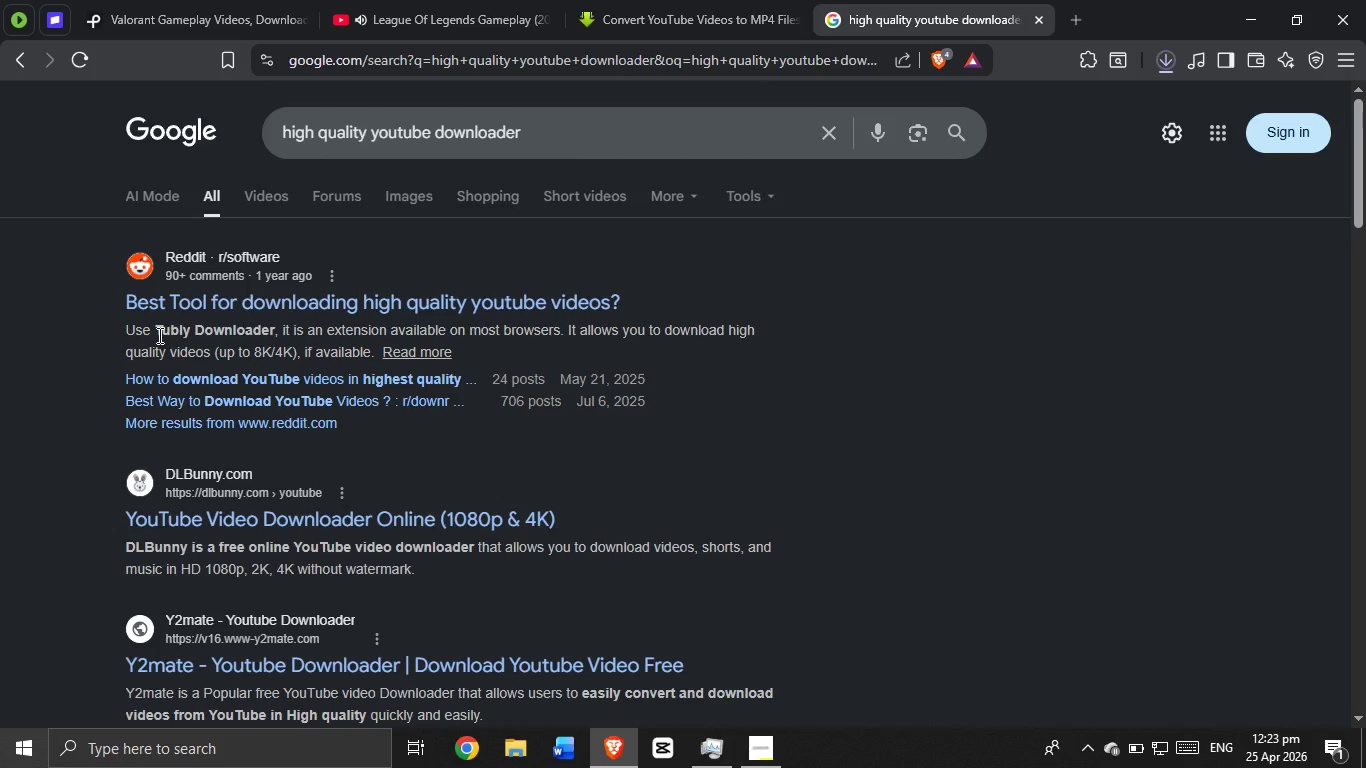 
wait(6.69)
 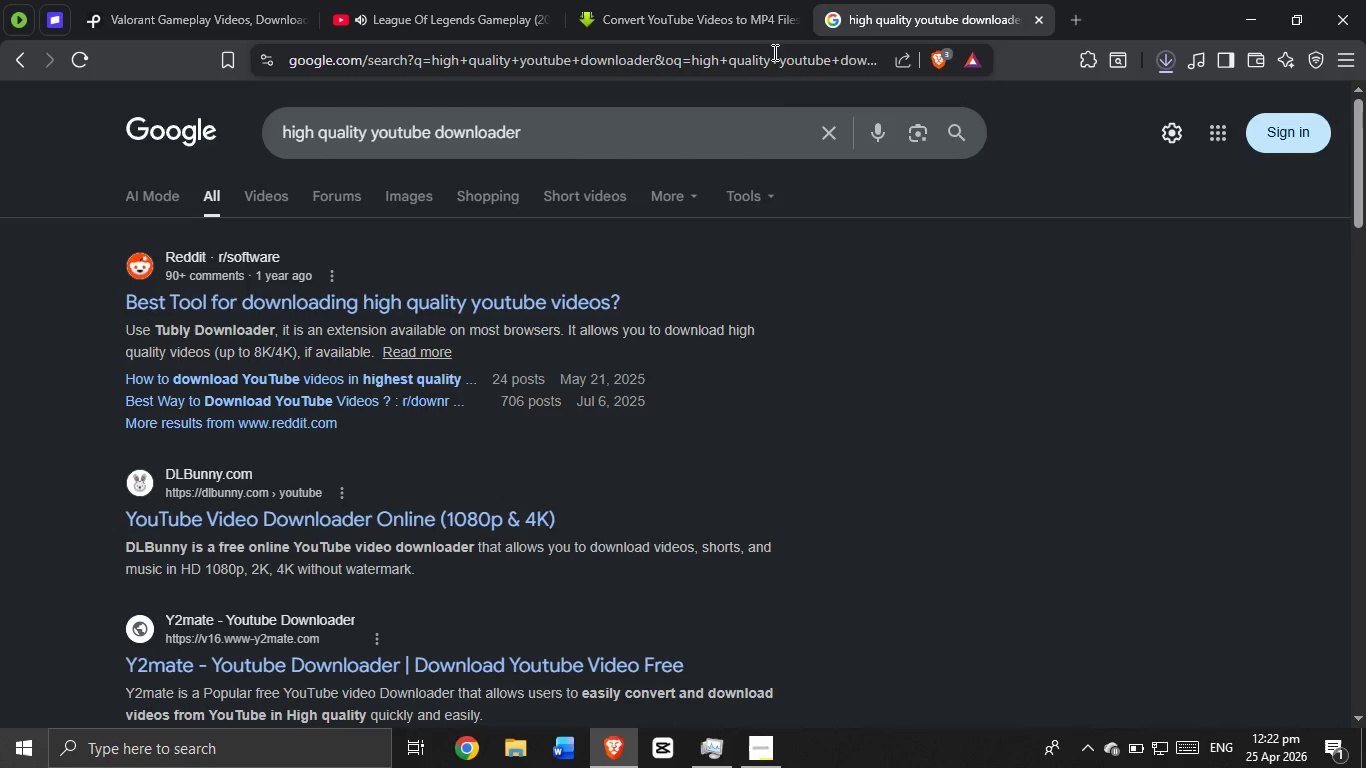 
left_click_drag(start_coordinate=[158, 335], to_coordinate=[273, 332])
 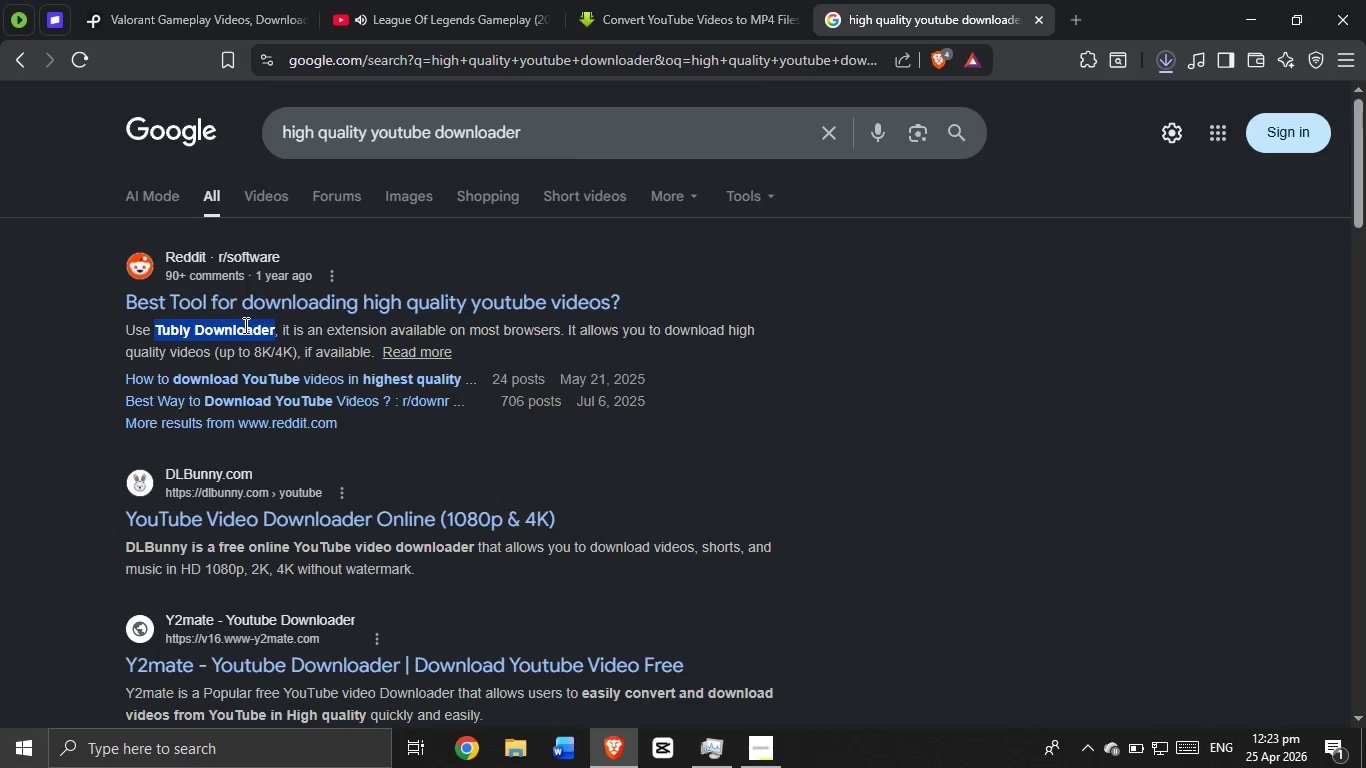 
left_click_drag(start_coordinate=[242, 325], to_coordinate=[1145, 8])
 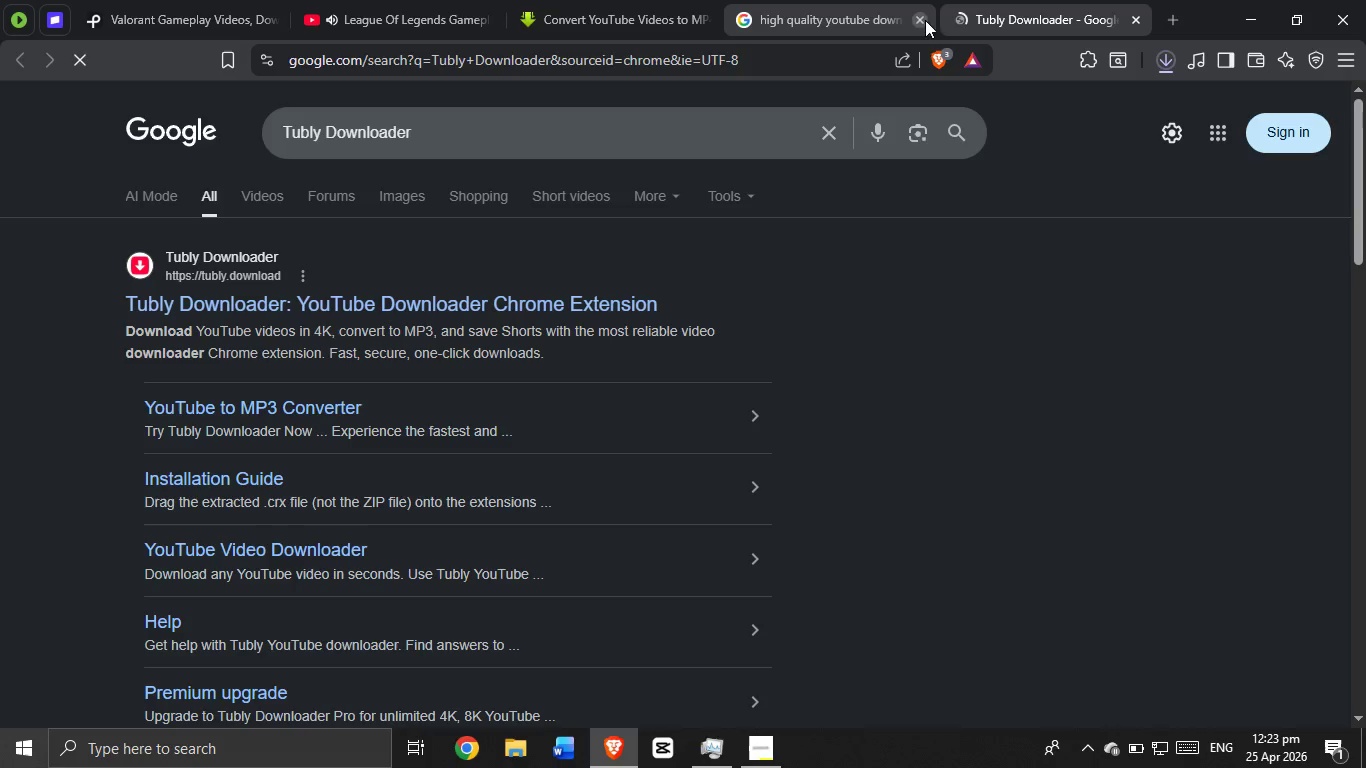 
left_click_drag(start_coordinate=[916, 9], to_coordinate=[903, 9])
 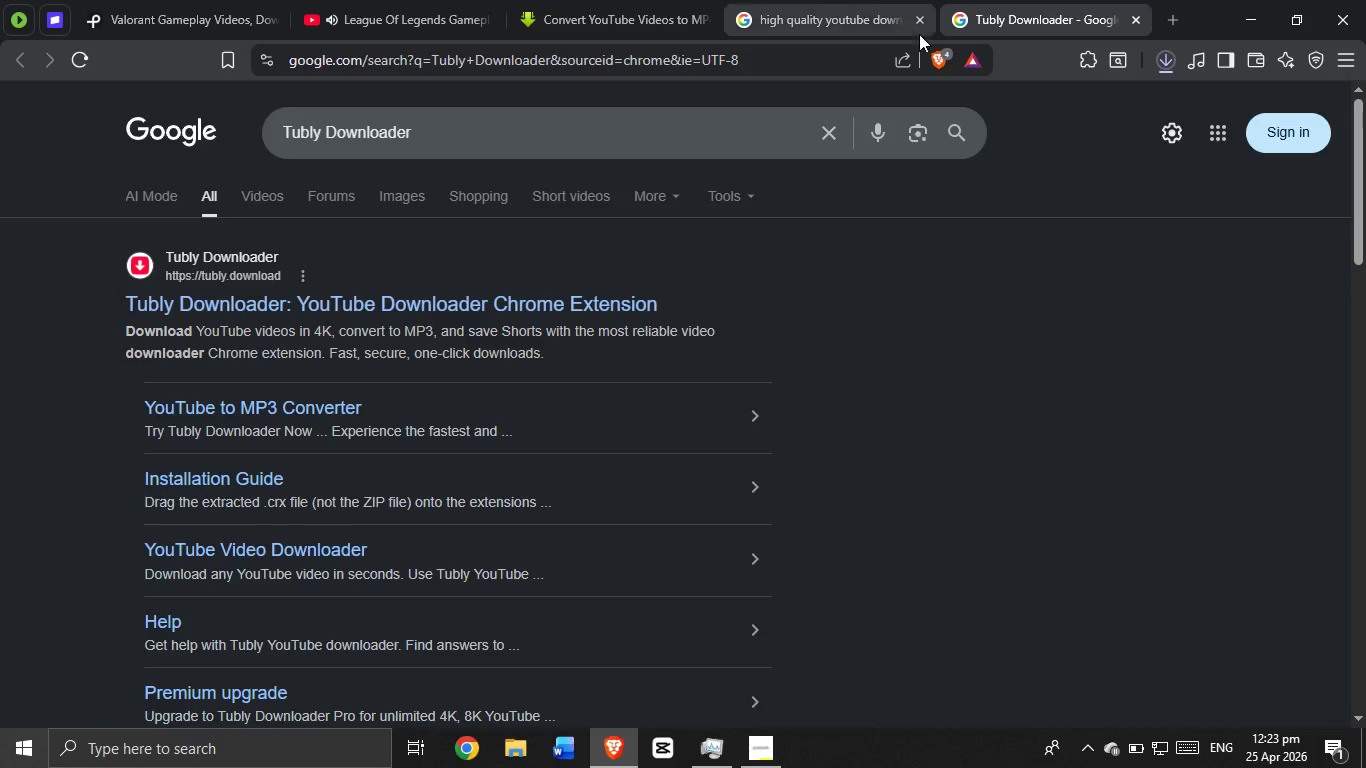 
left_click([917, 20])
 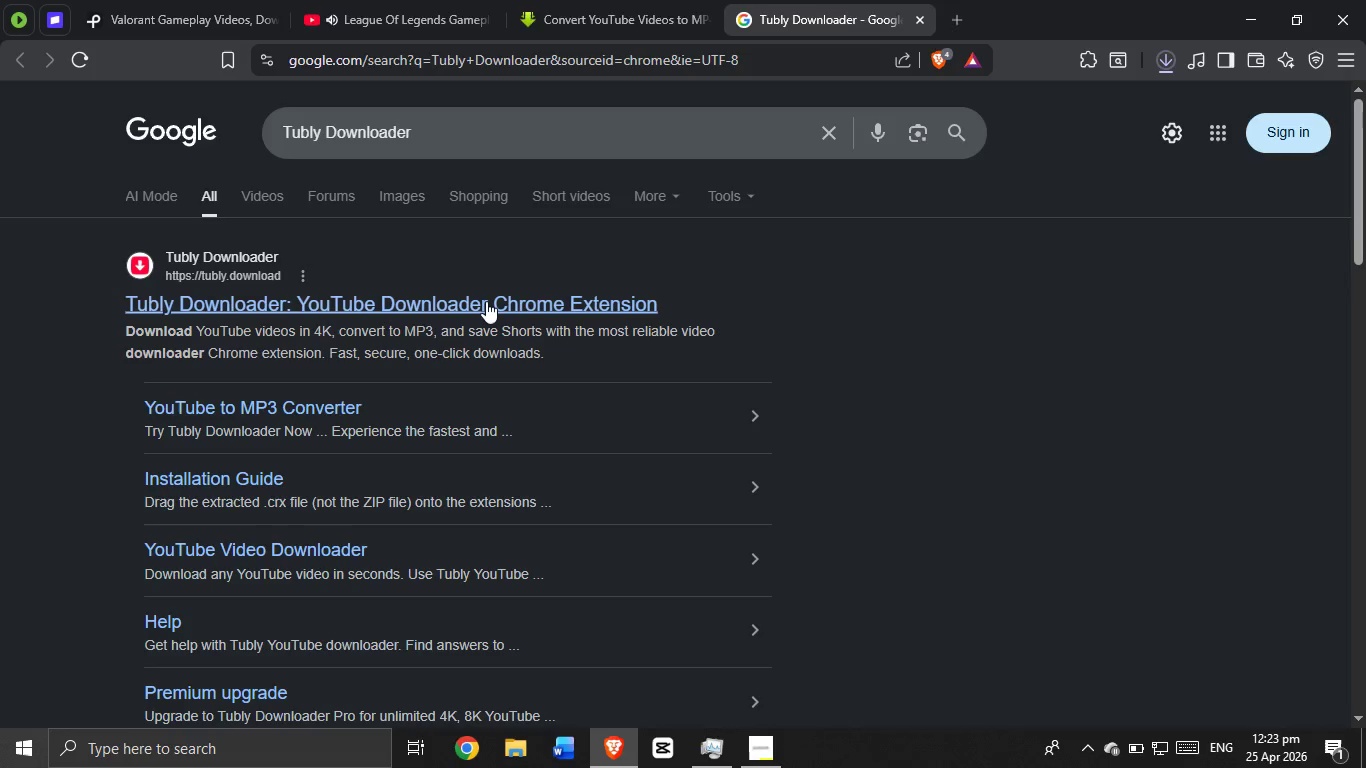 
left_click([486, 301])
 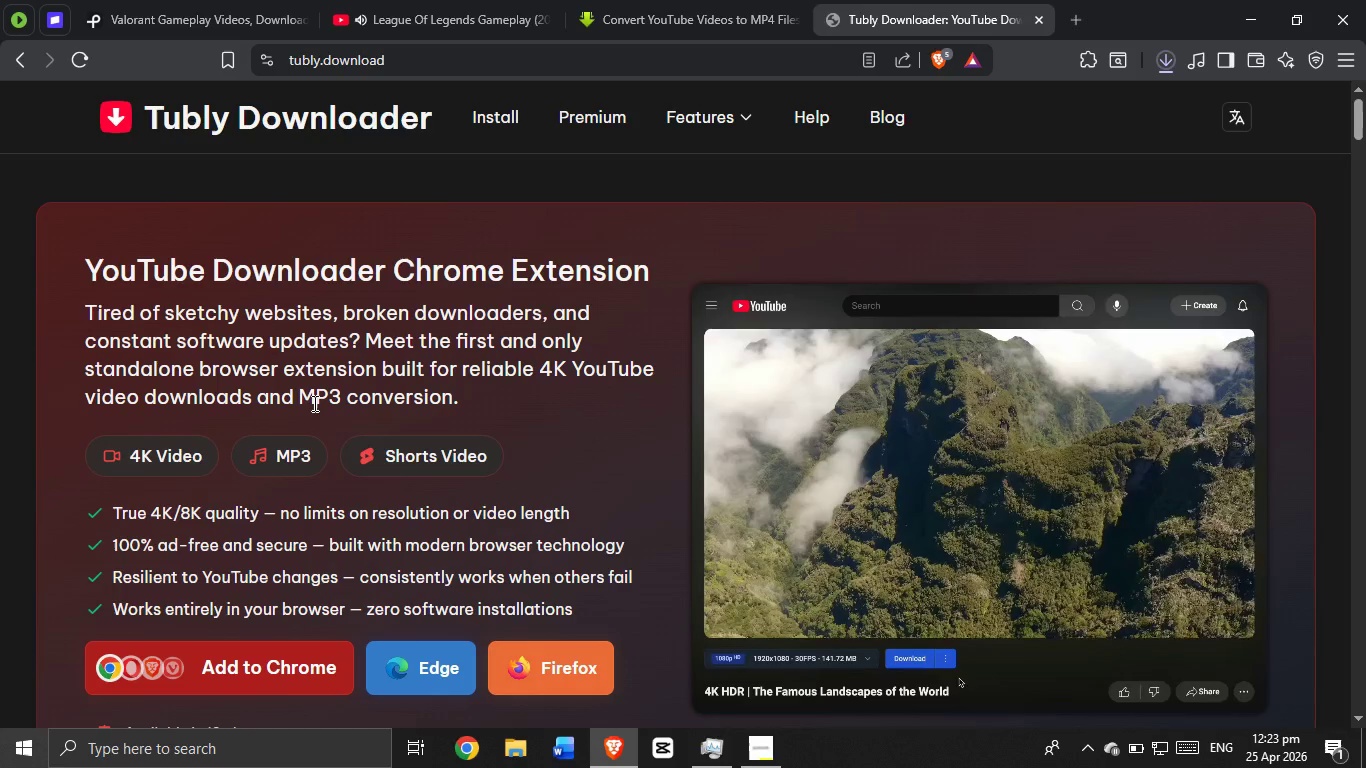 
scroll: coordinate [325, 562], scroll_direction: down, amount: 1.0
 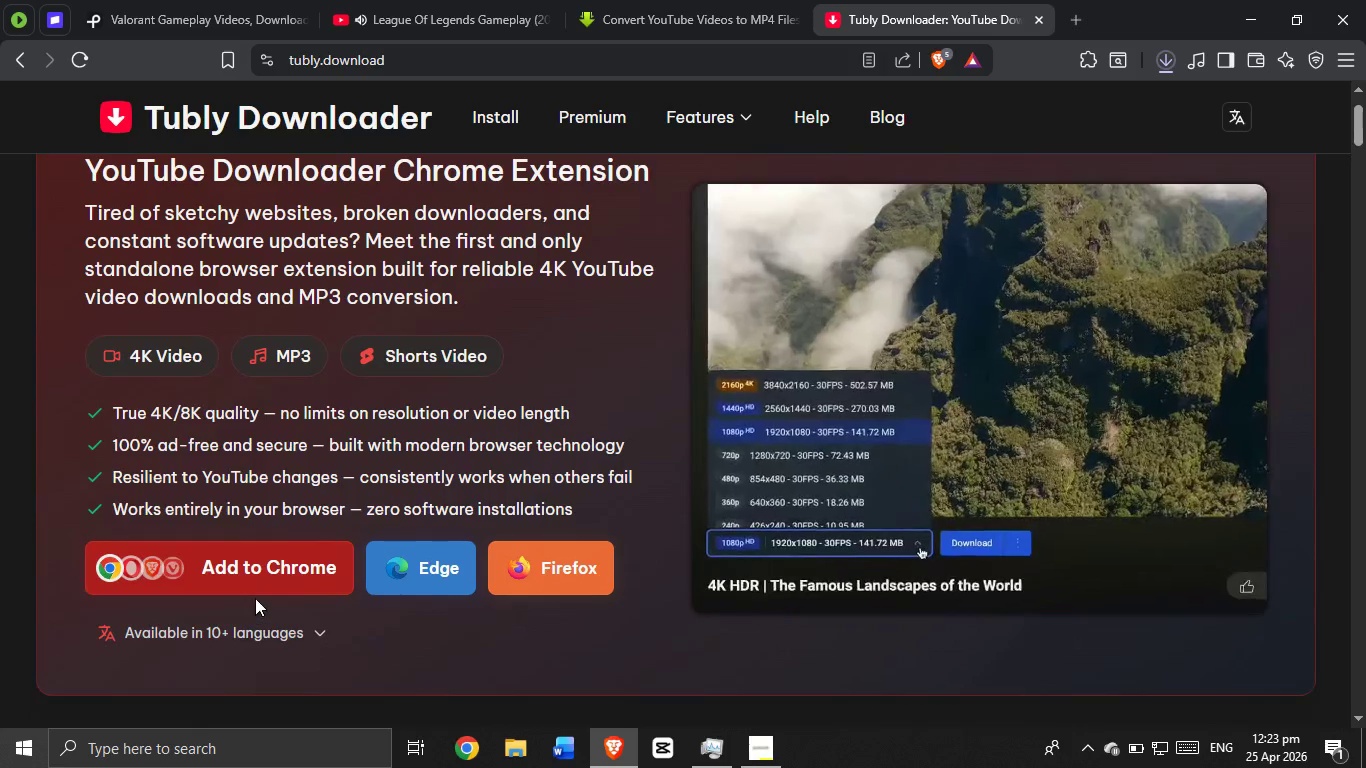 
left_click([258, 577])
 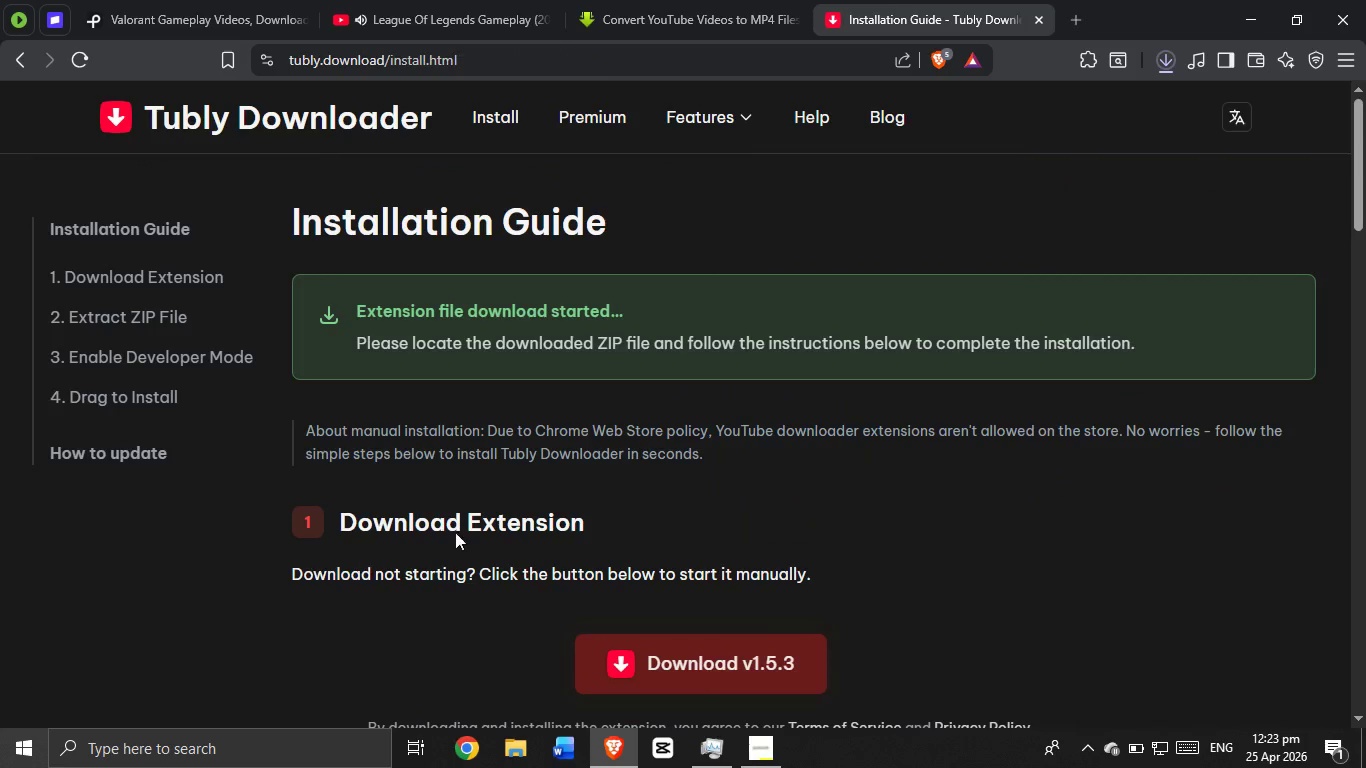 
scroll: coordinate [649, 511], scroll_direction: down, amount: 1.0
 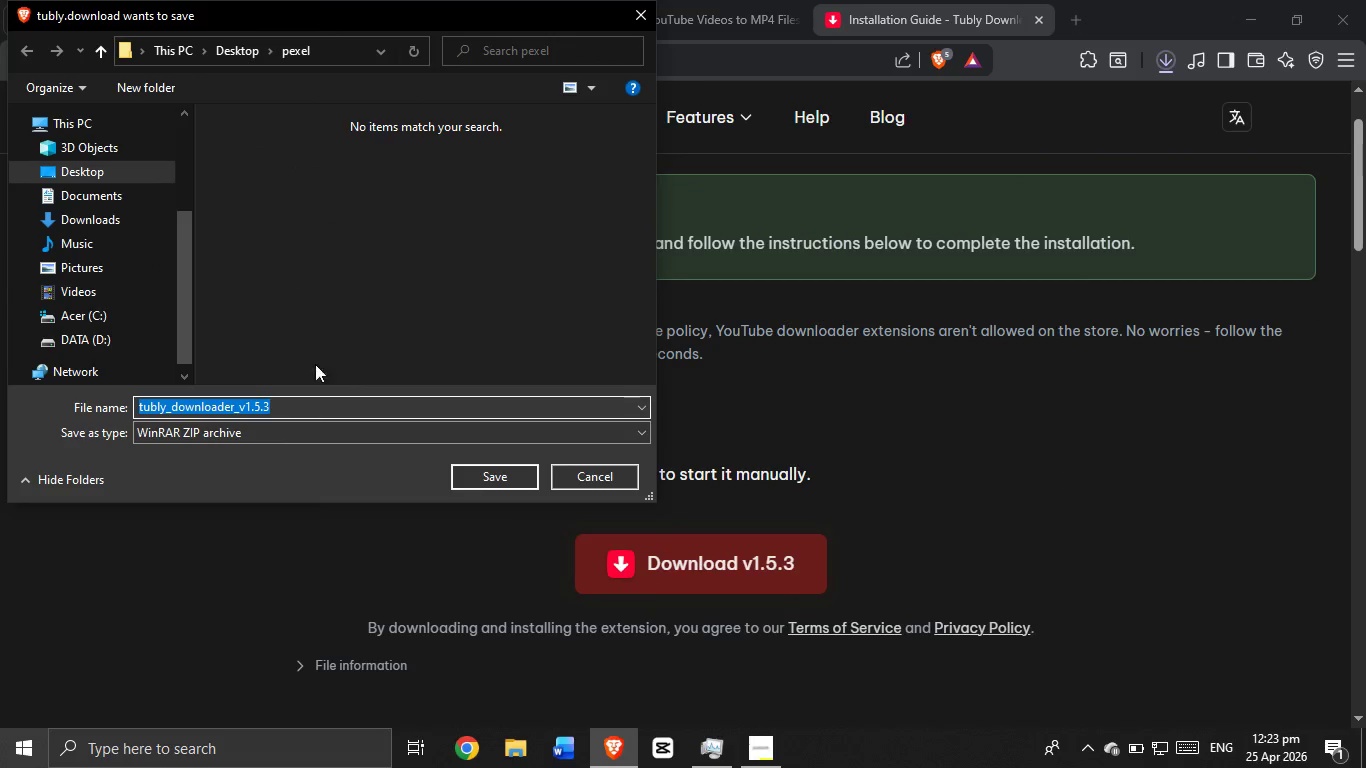 
left_click([602, 480])
 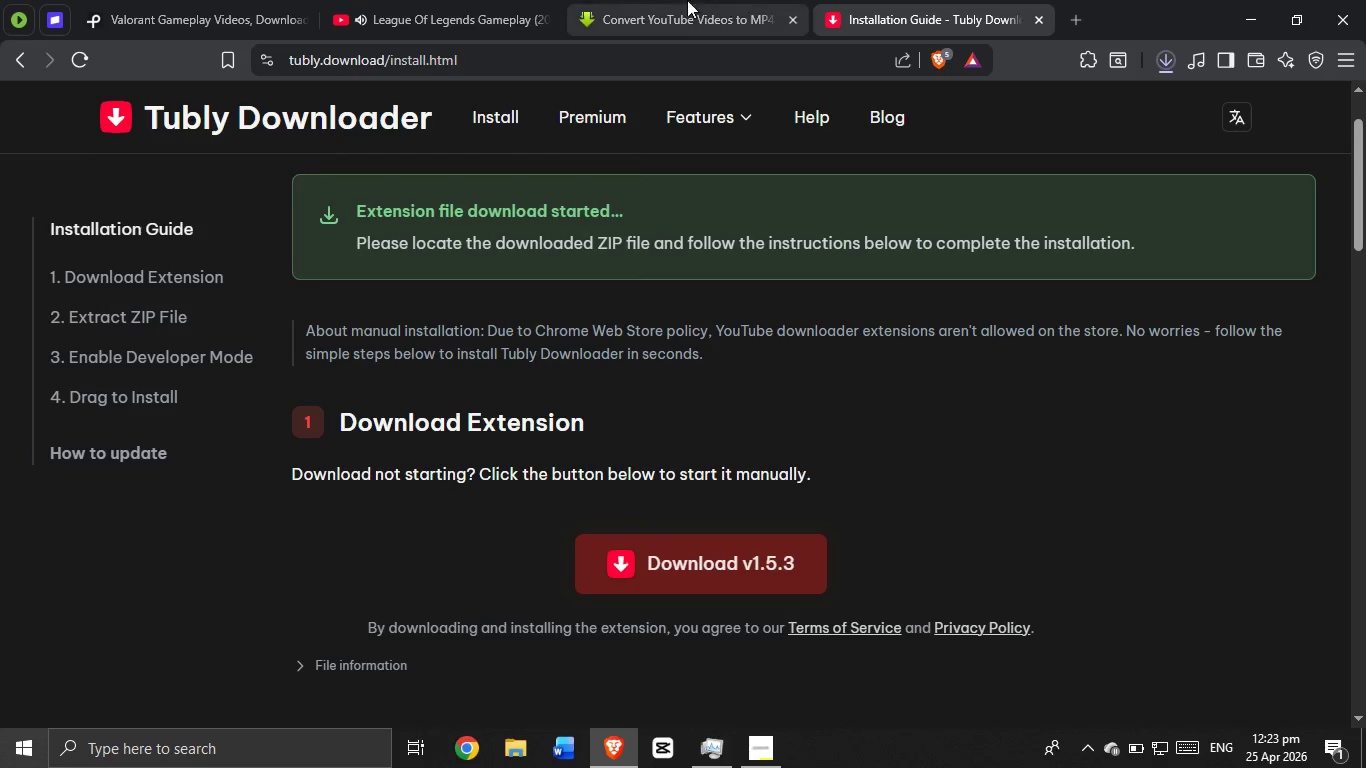 
left_click_drag(start_coordinate=[653, 0], to_coordinate=[671, 0])
 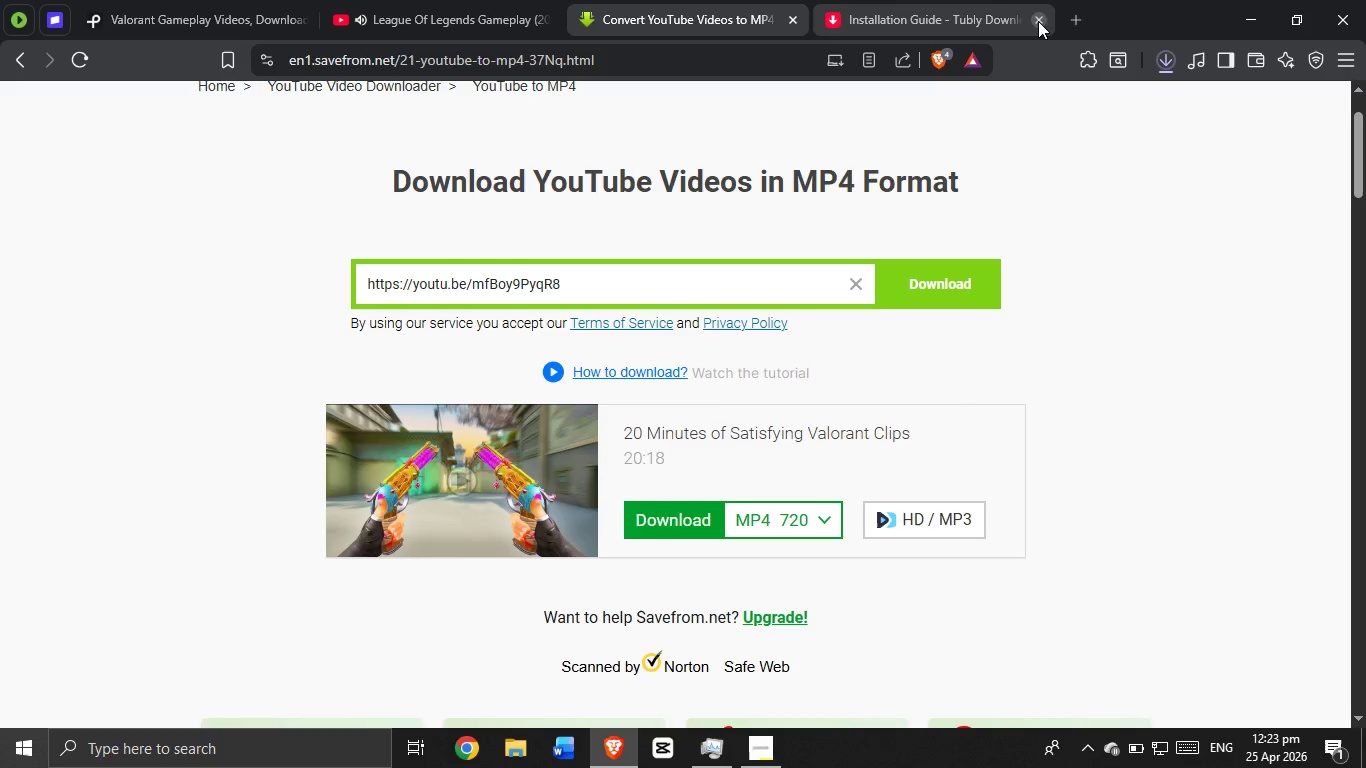 
left_click([1046, 24])
 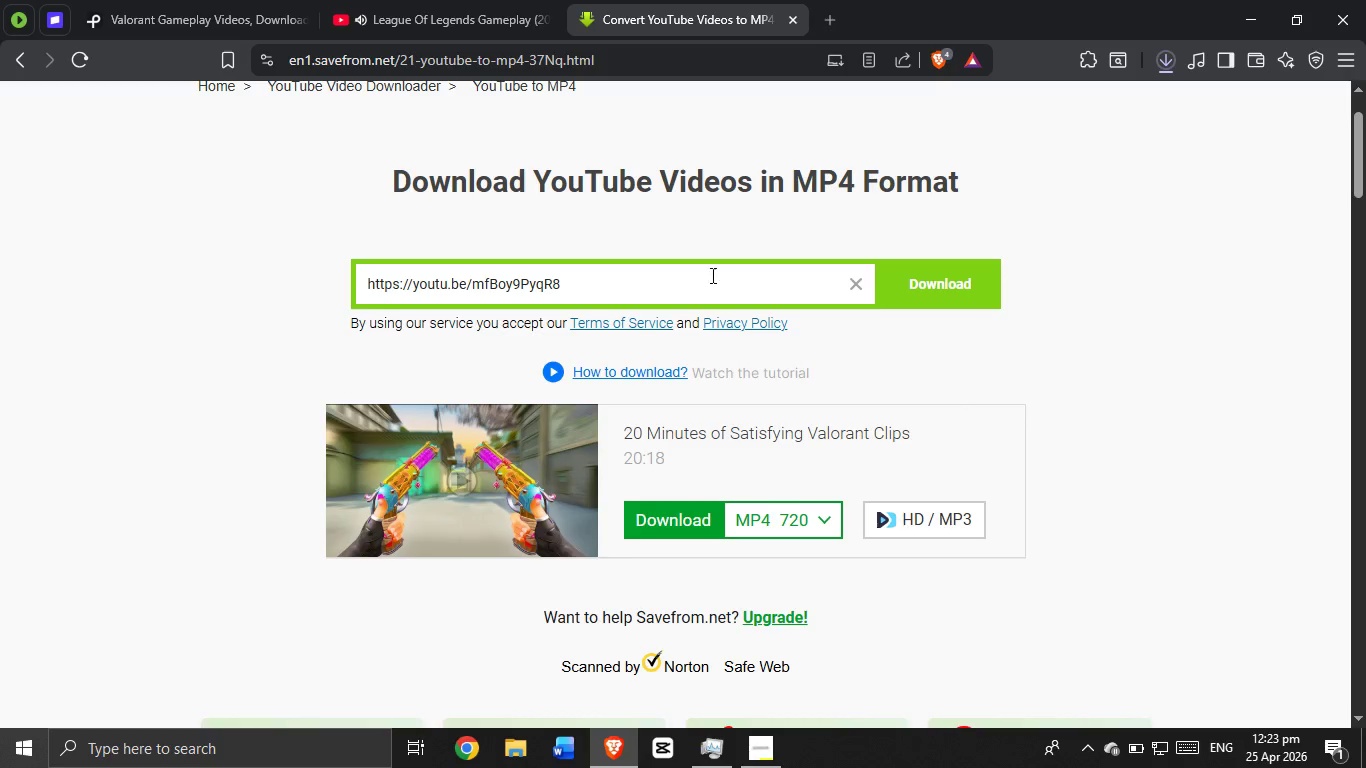 
scroll: coordinate [711, 275], scroll_direction: down, amount: 1.0
 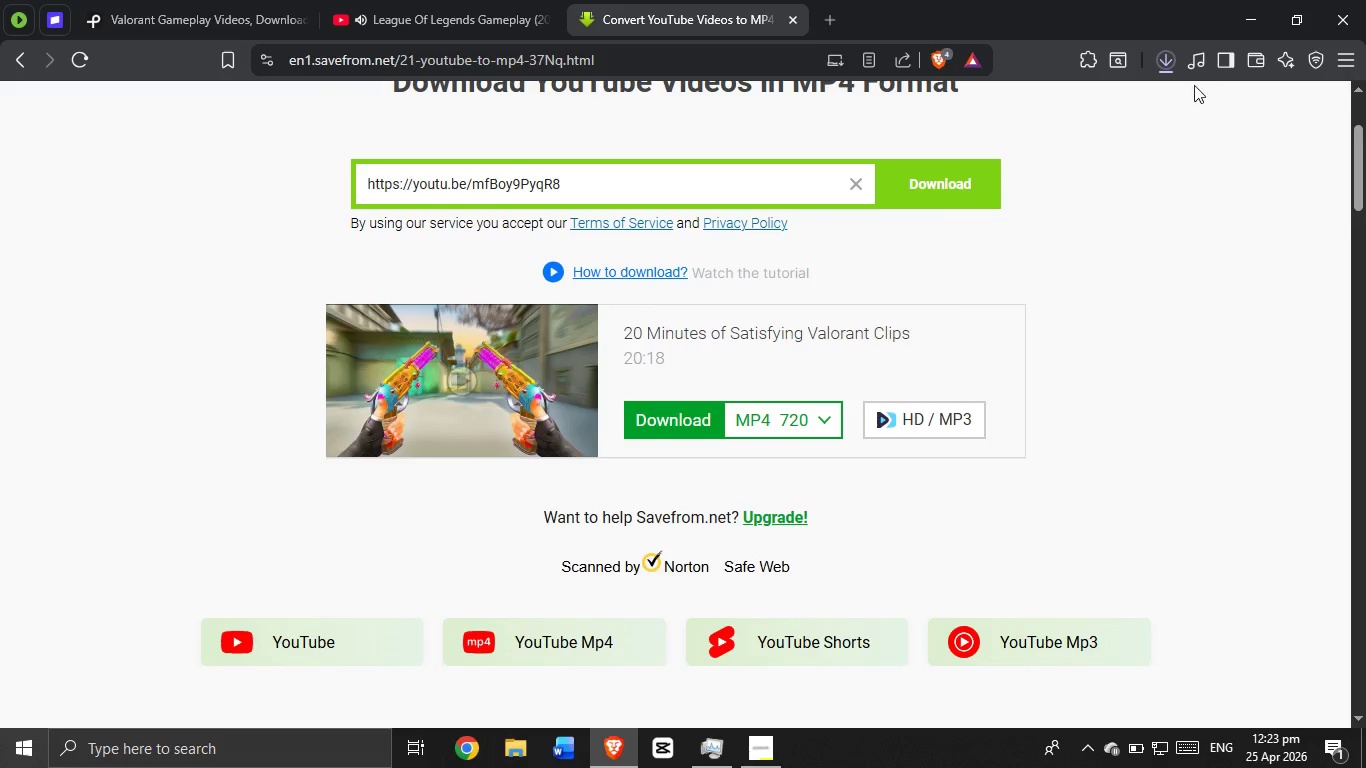 
left_click([1171, 63])
 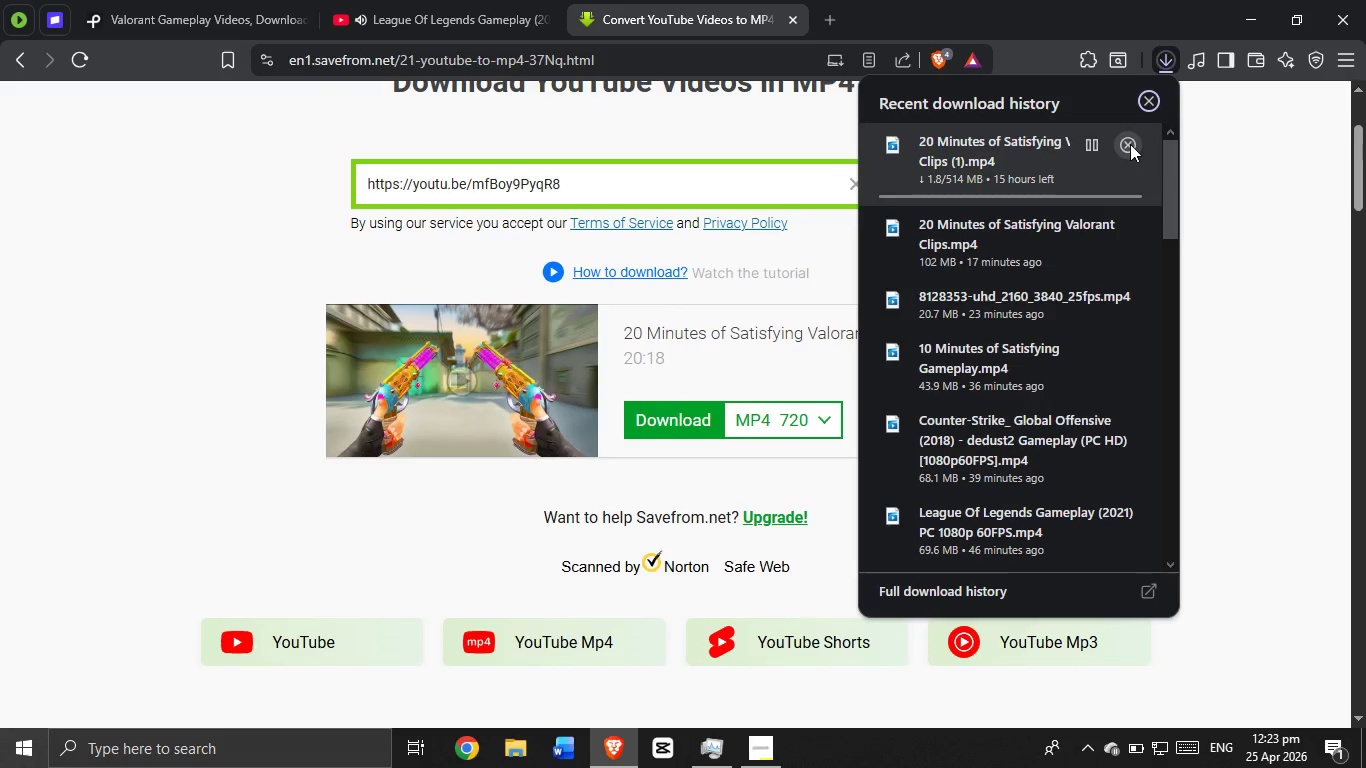 
left_click([1130, 144])
 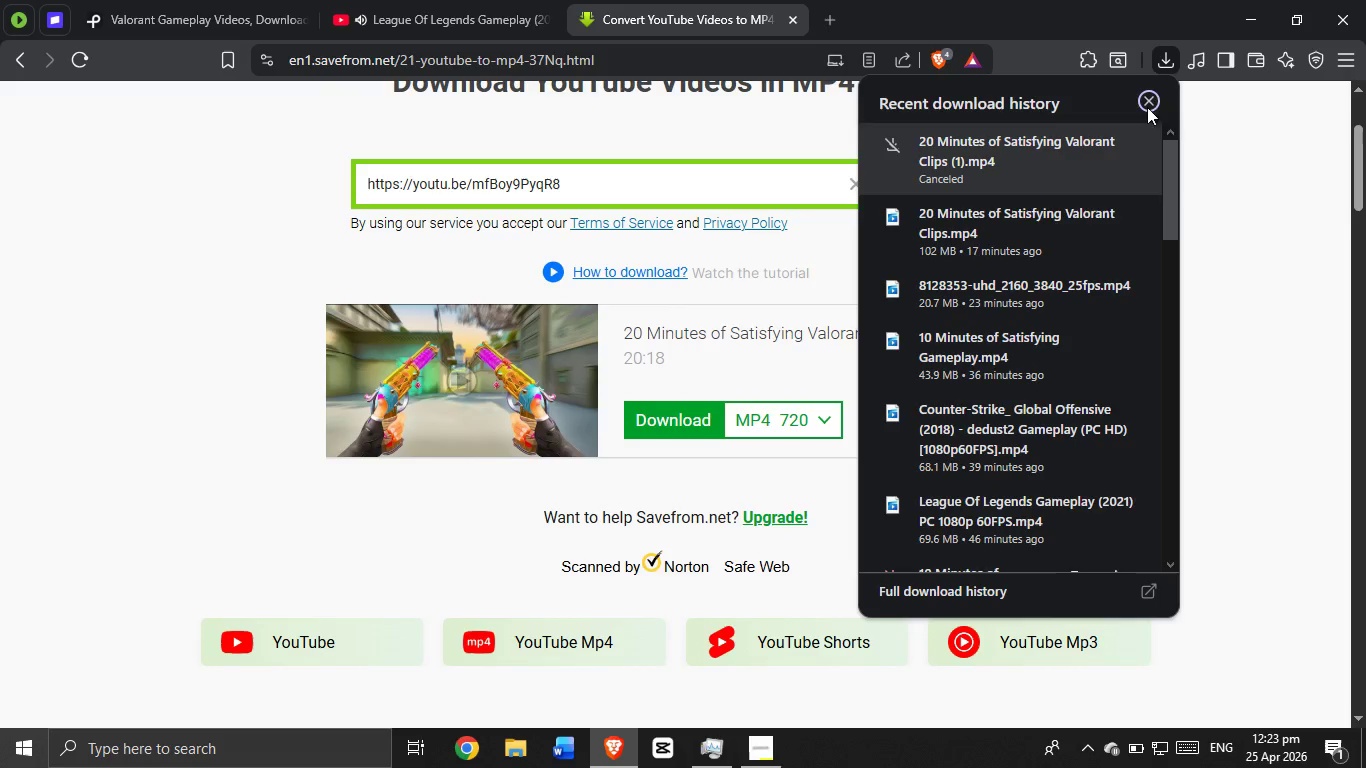 
left_click([1152, 98])
 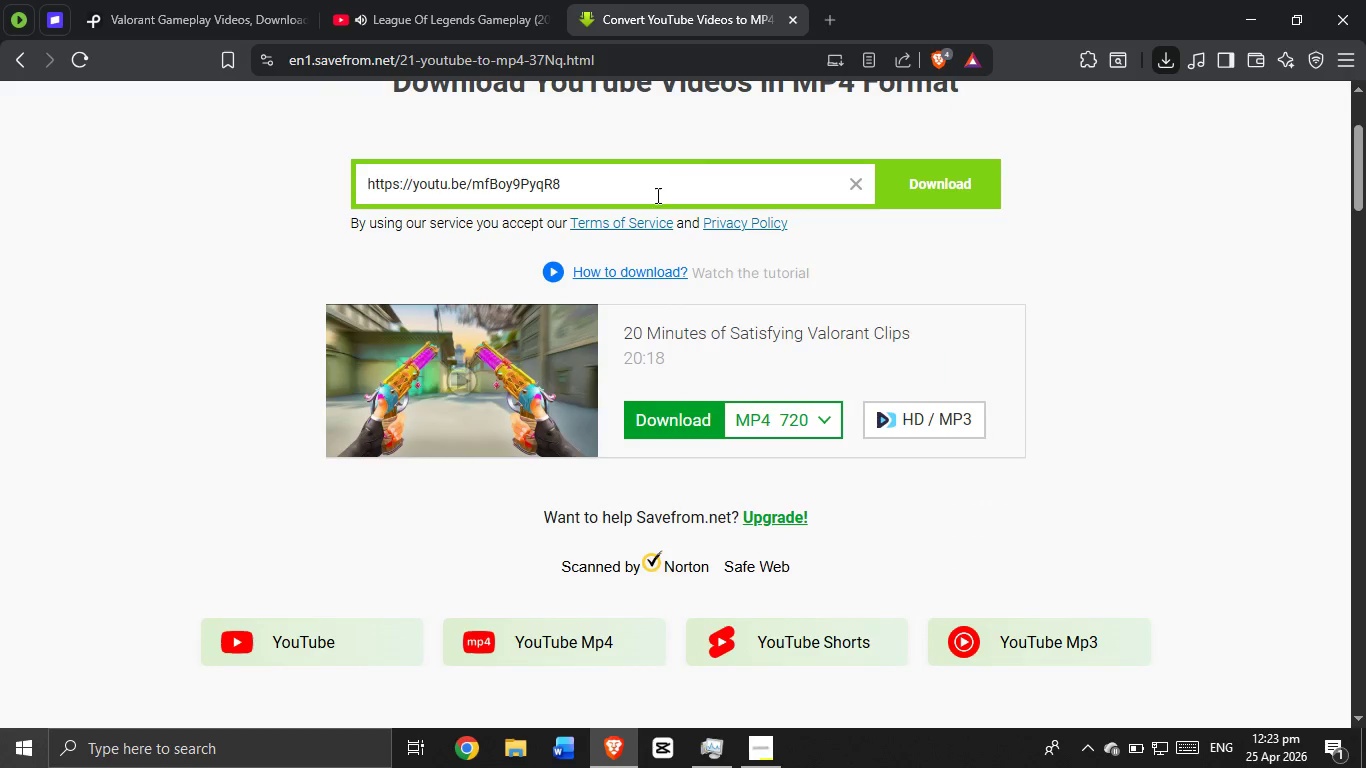 
scroll: coordinate [656, 195], scroll_direction: down, amount: 2.0
 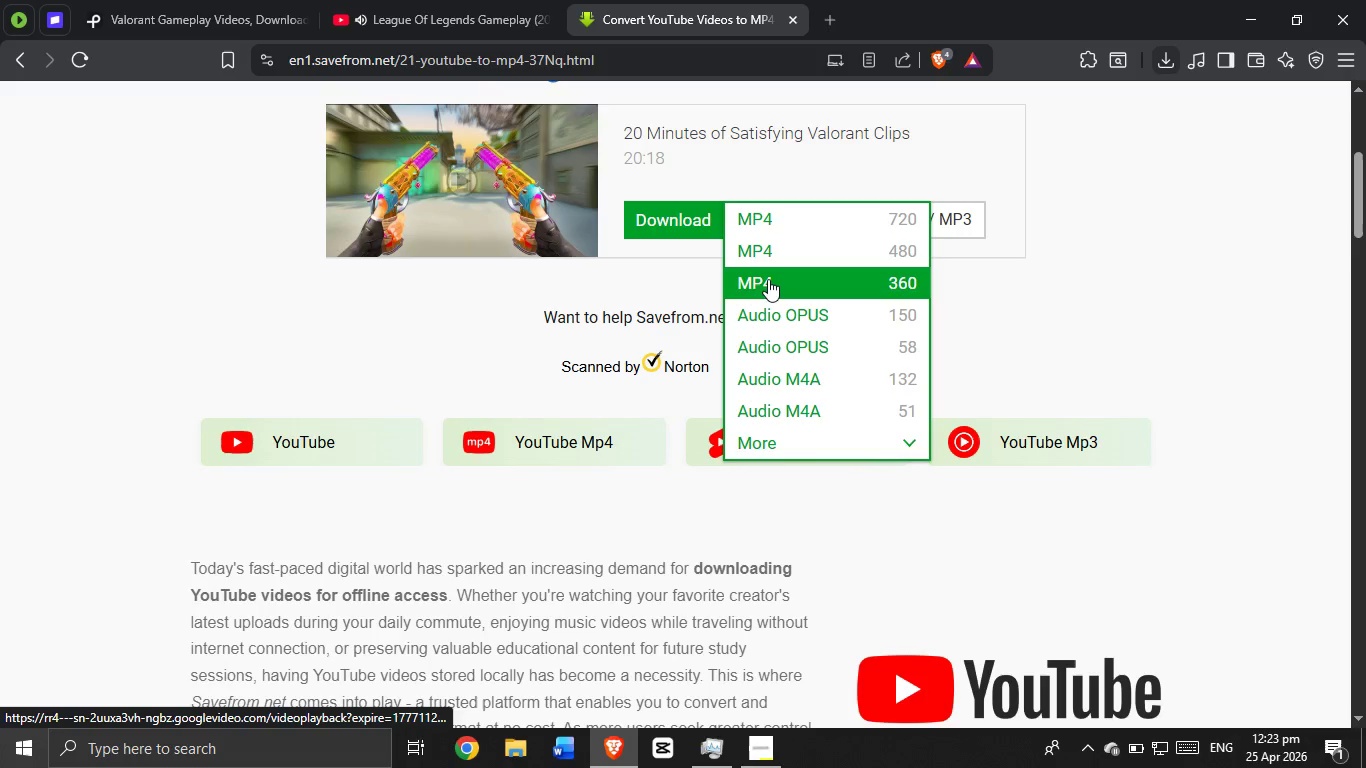 
left_click([771, 262])
 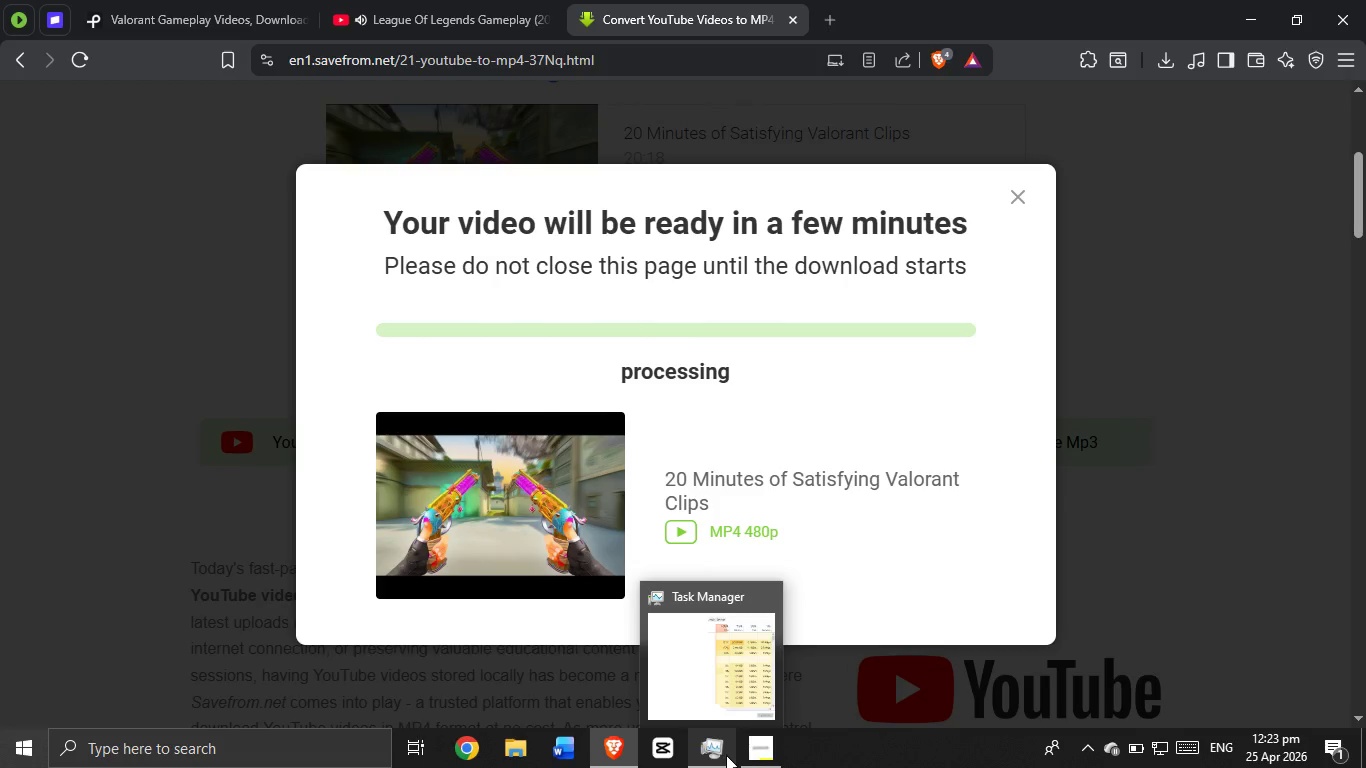 
wait(29.86)
 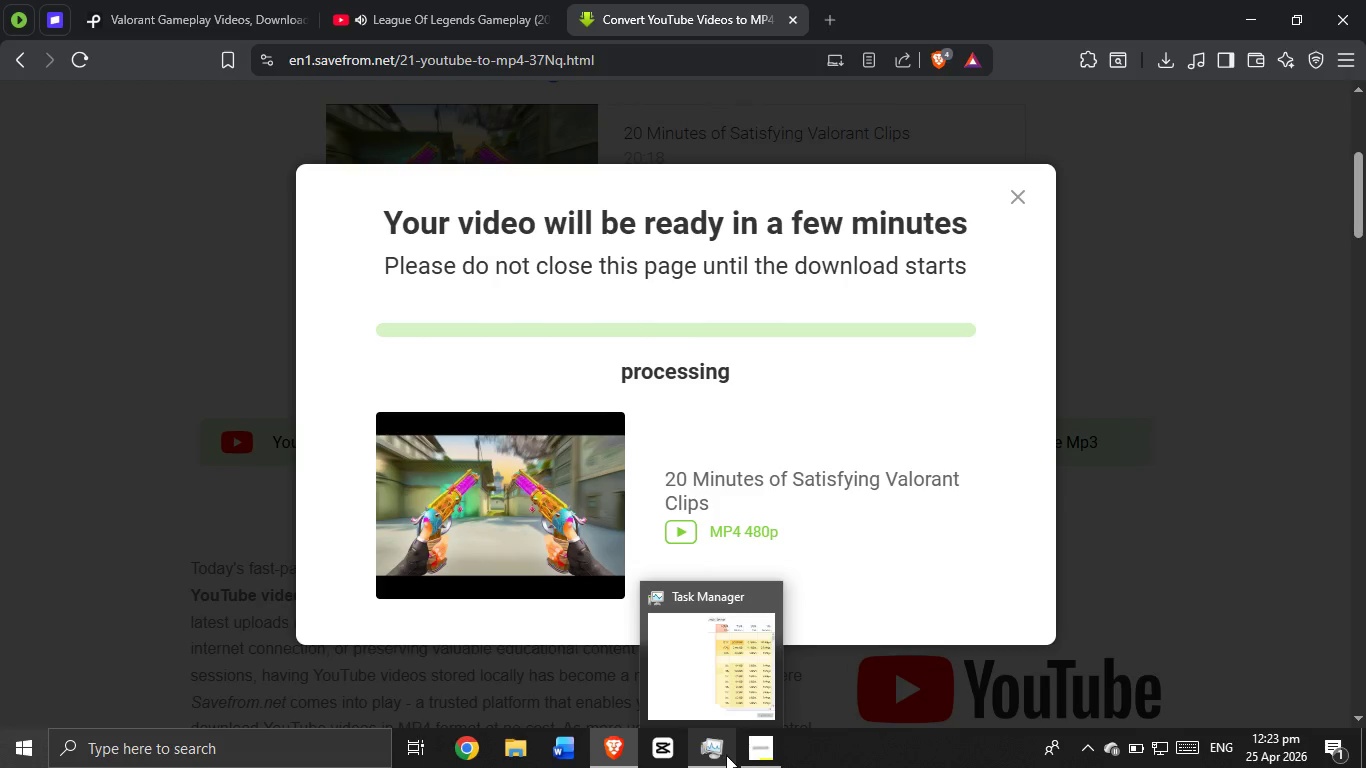 
double_click([642, 0])
 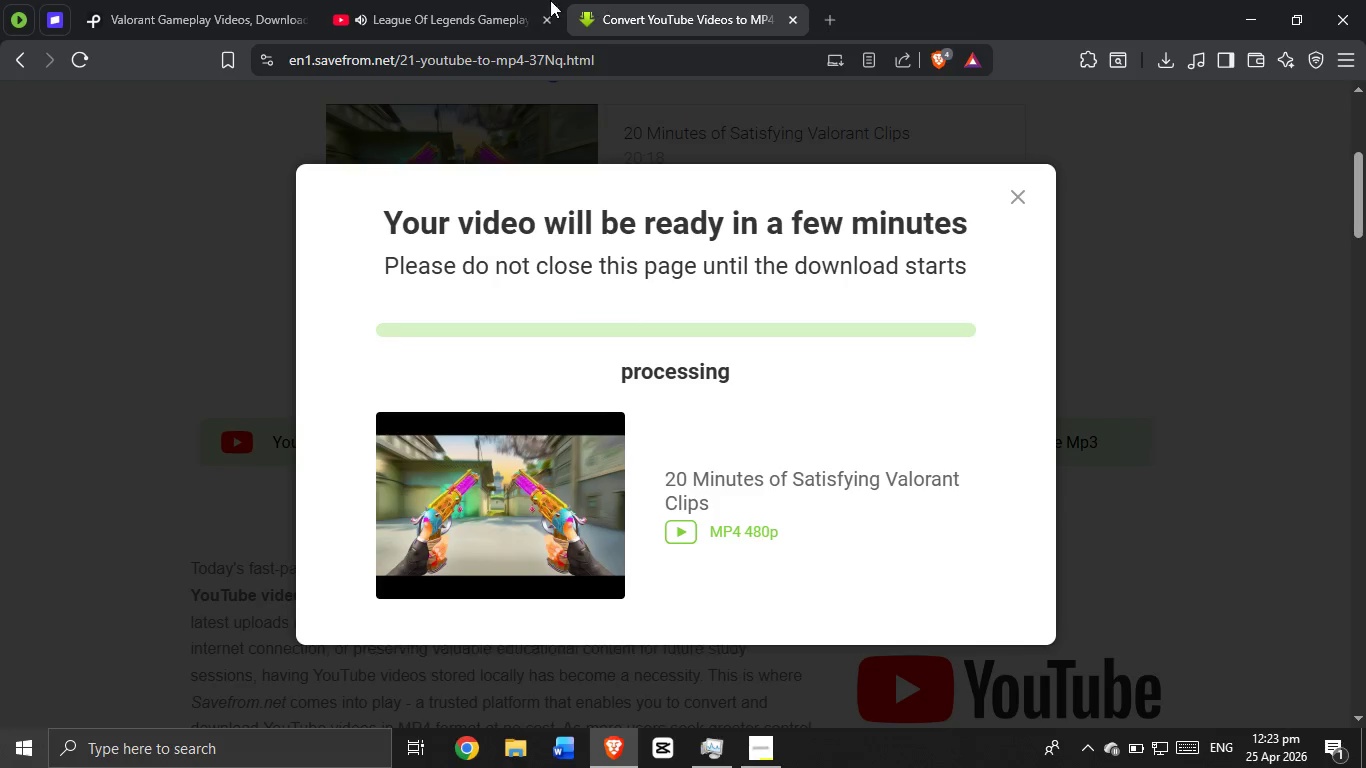 
left_click([465, 0])
 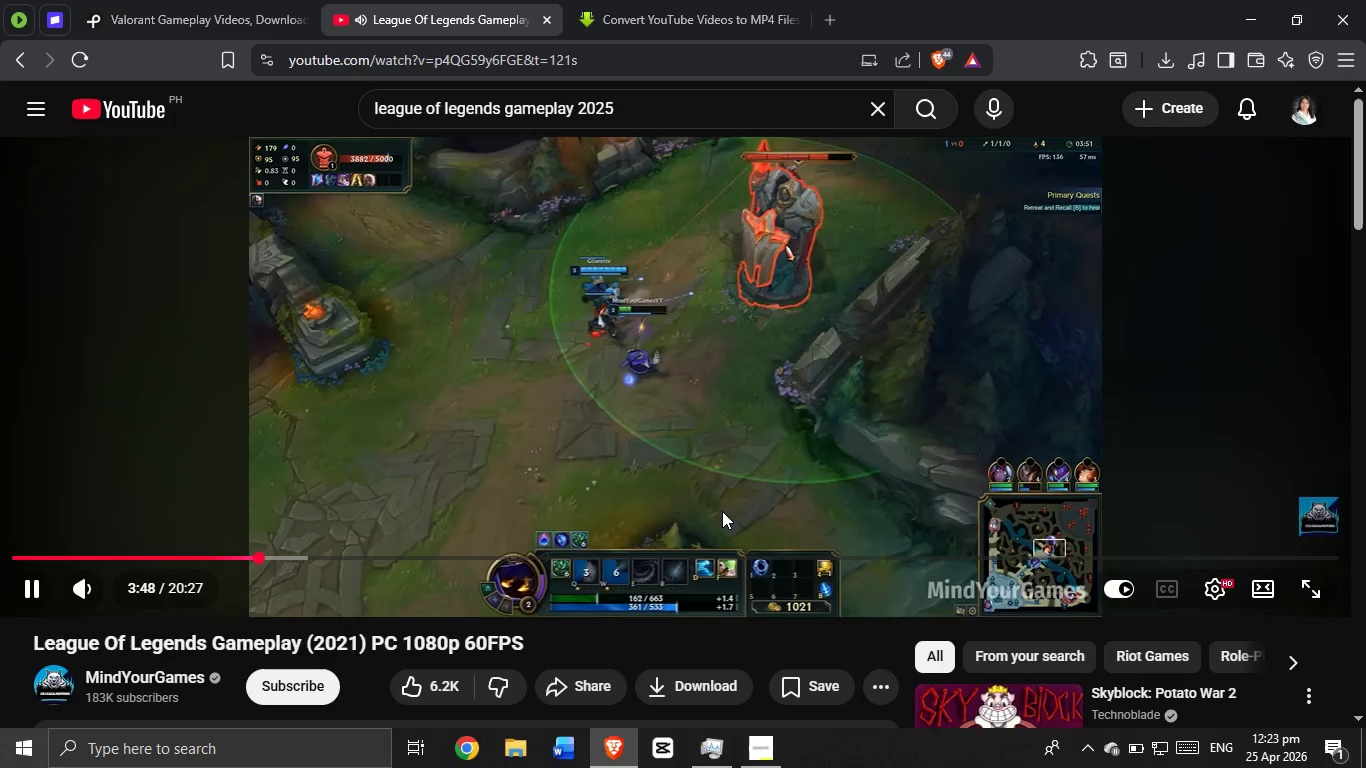 
scroll: coordinate [696, 433], scroll_direction: up, amount: 3.0
 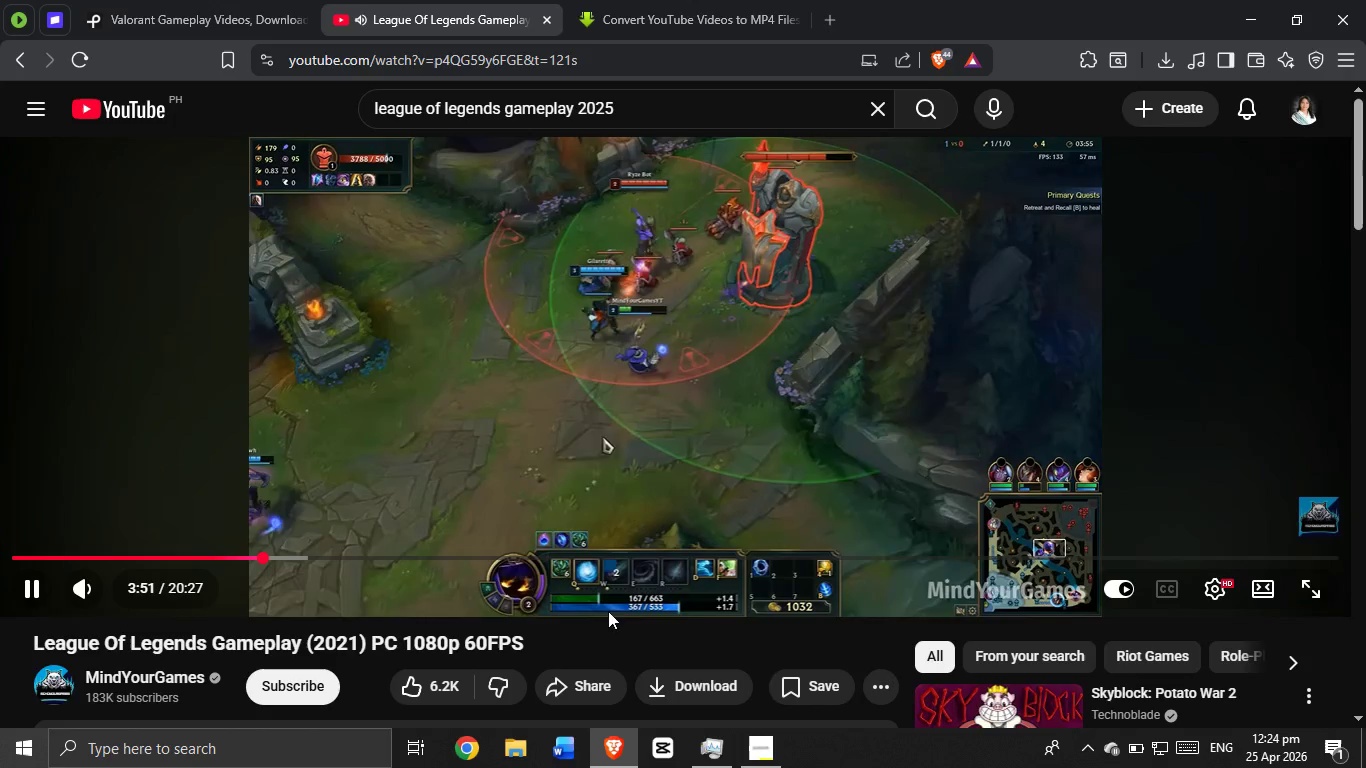 
left_click([563, 674])
 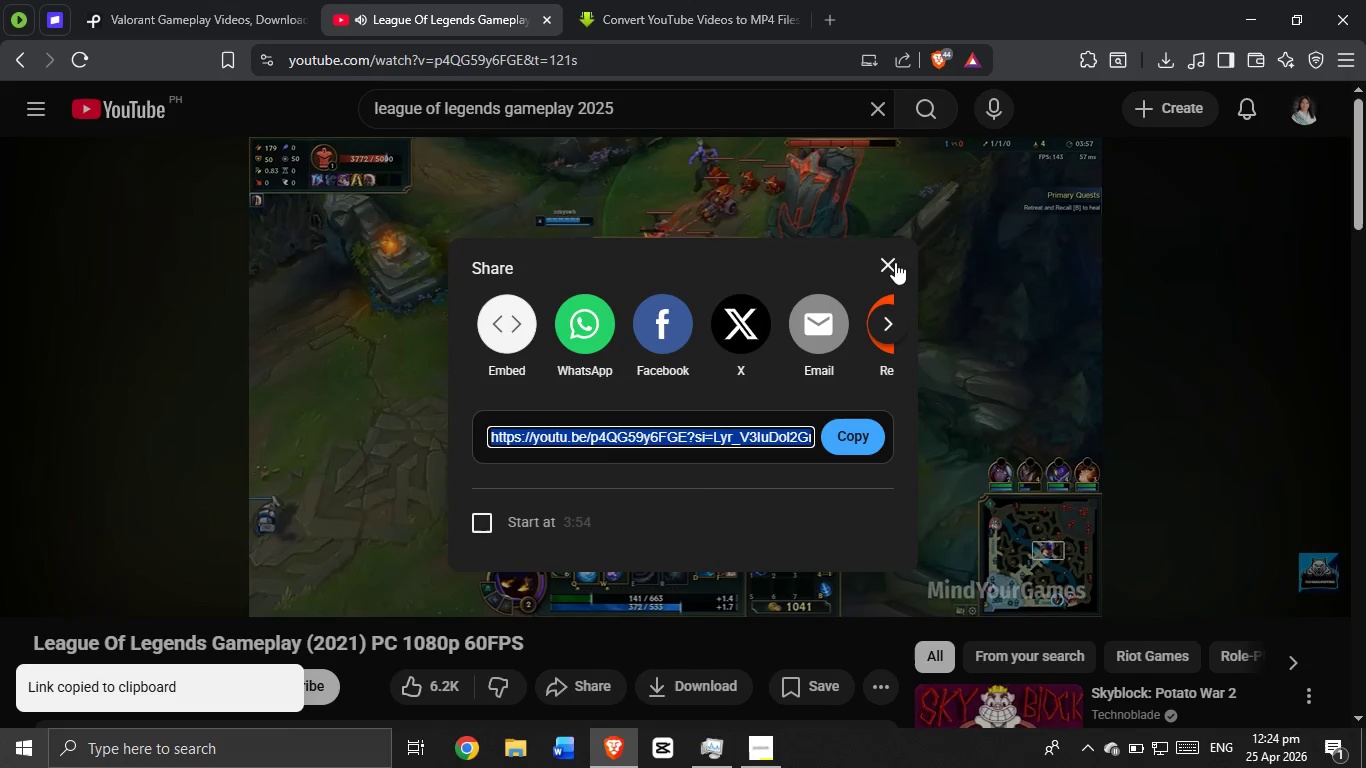 
double_click([701, 0])
 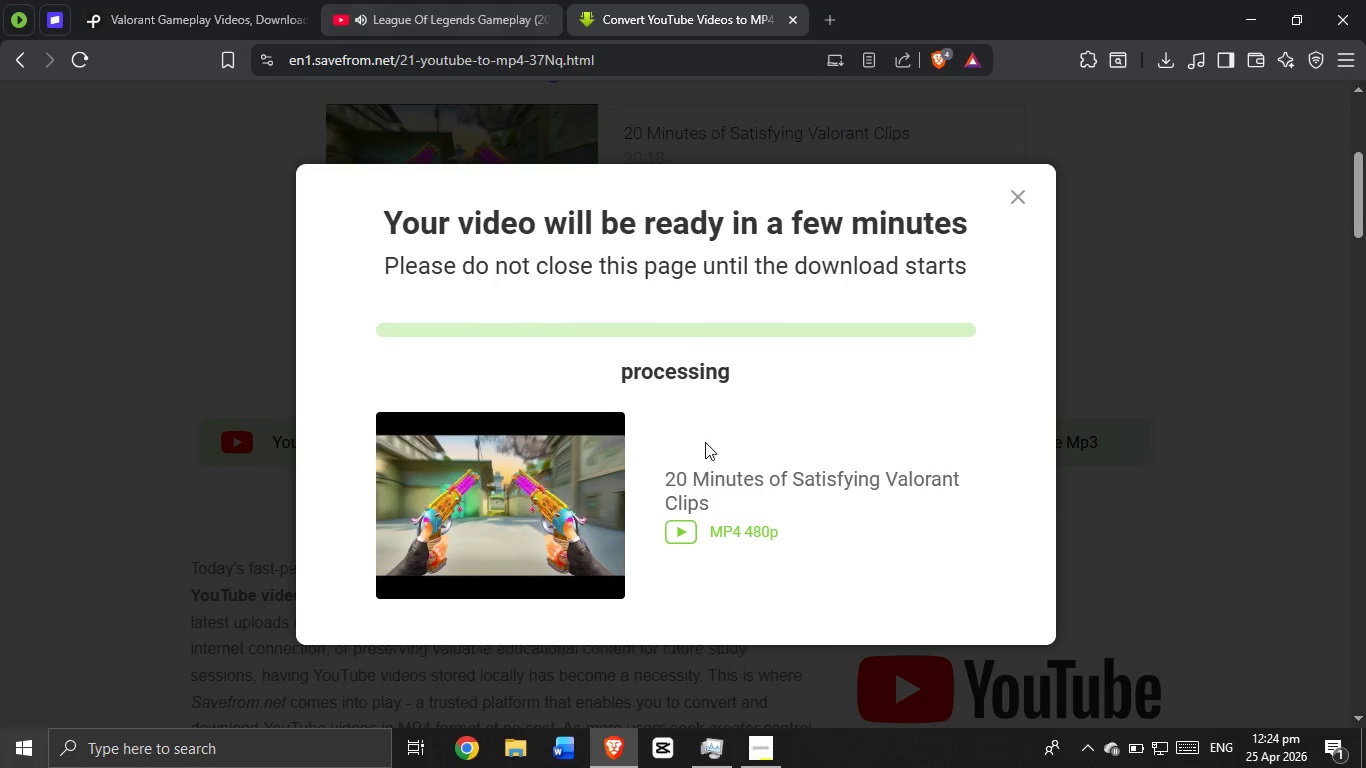 
left_click([749, 764])